 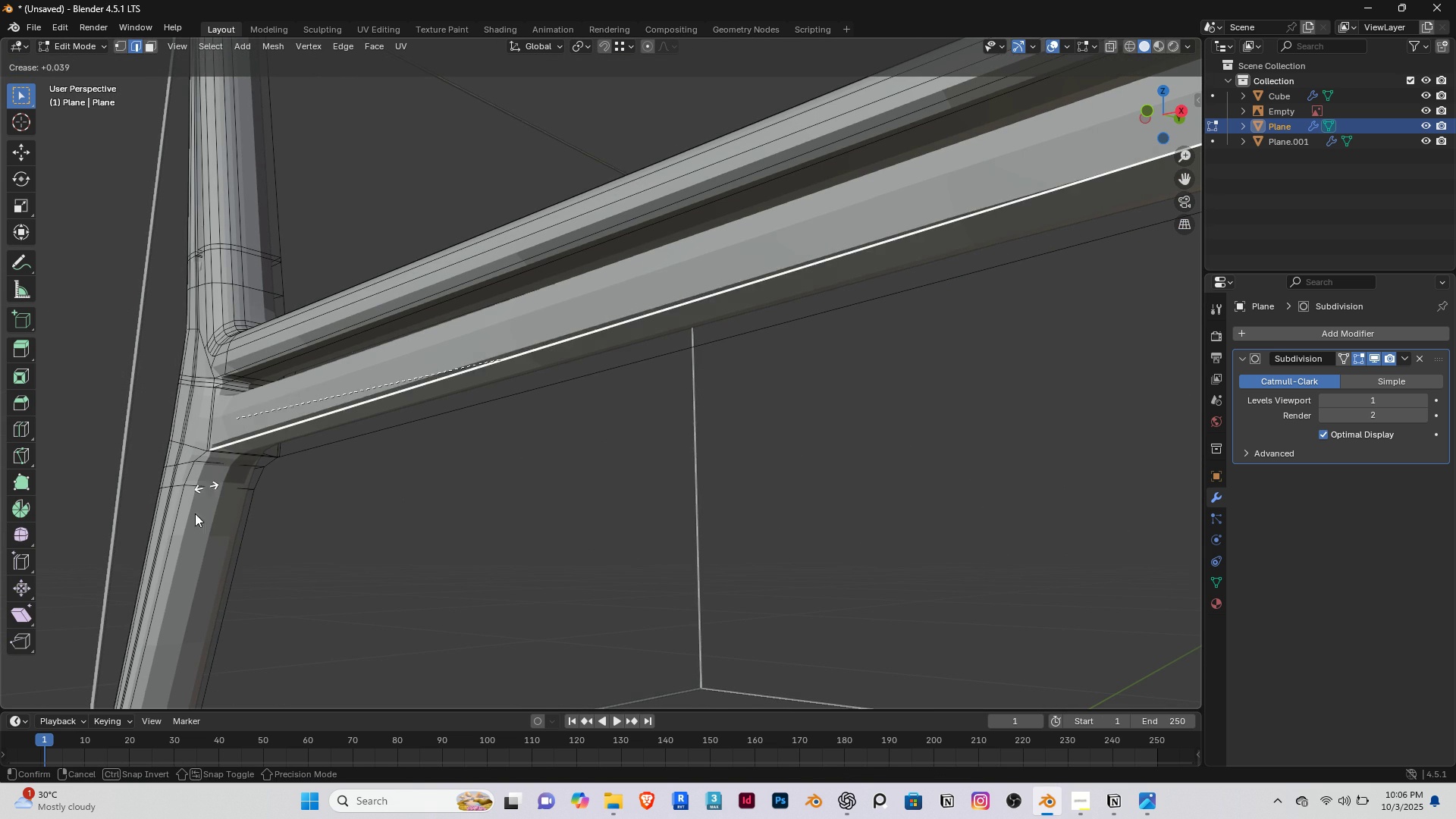 
right_click([166, 552])
 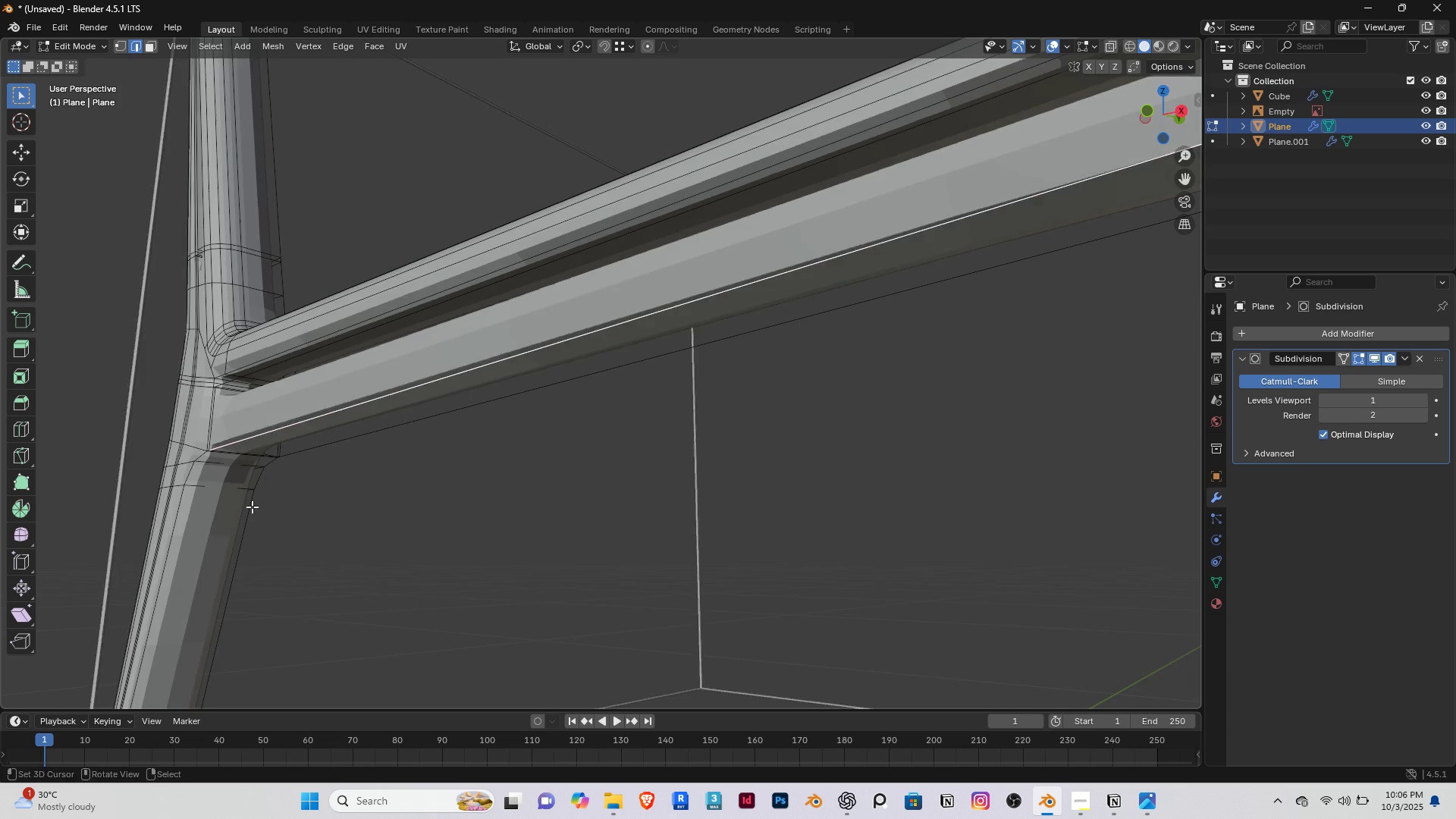 
scroll: coordinate [252, 507], scroll_direction: down, amount: 1.0
 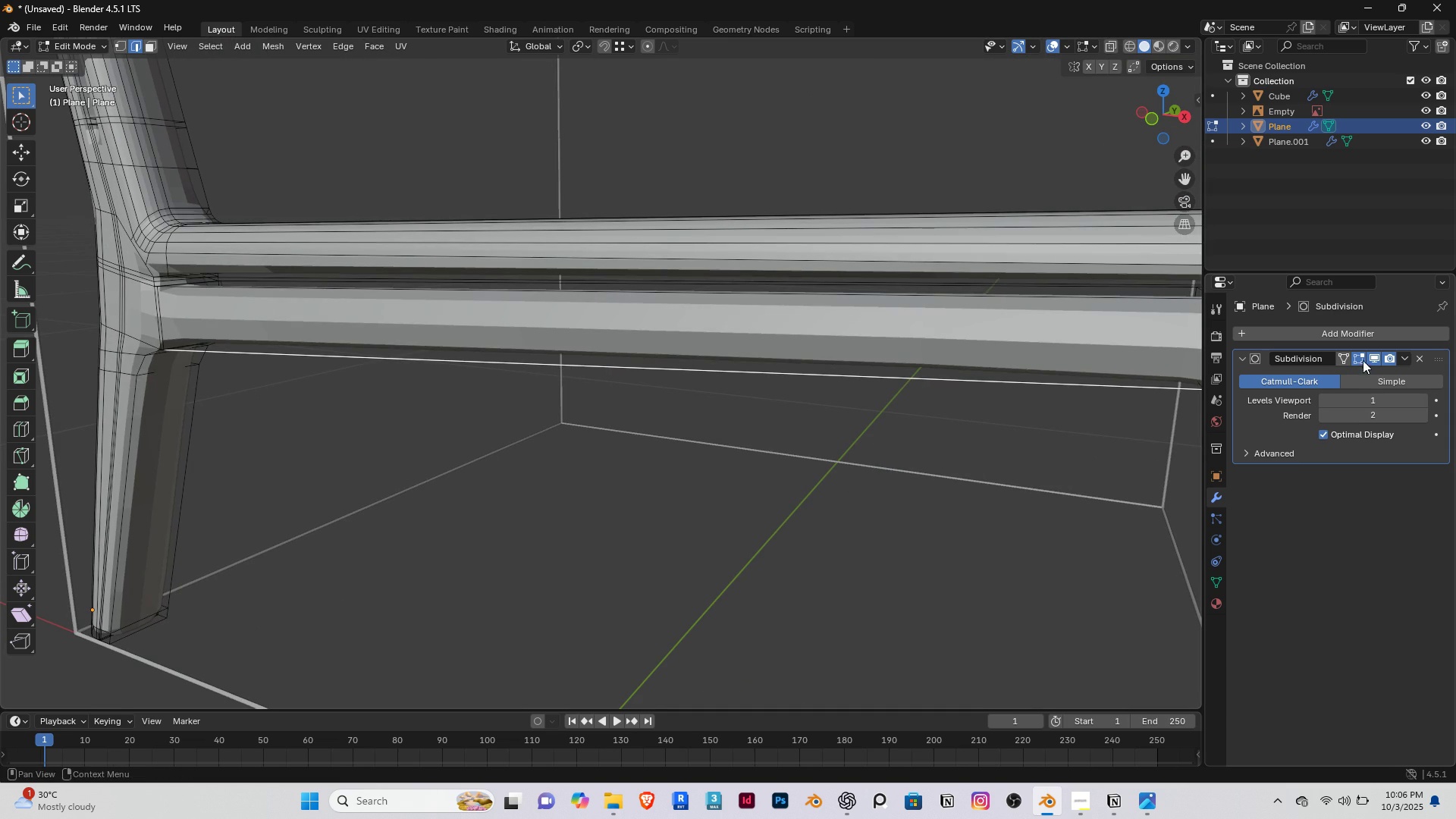 
left_click([1372, 356])
 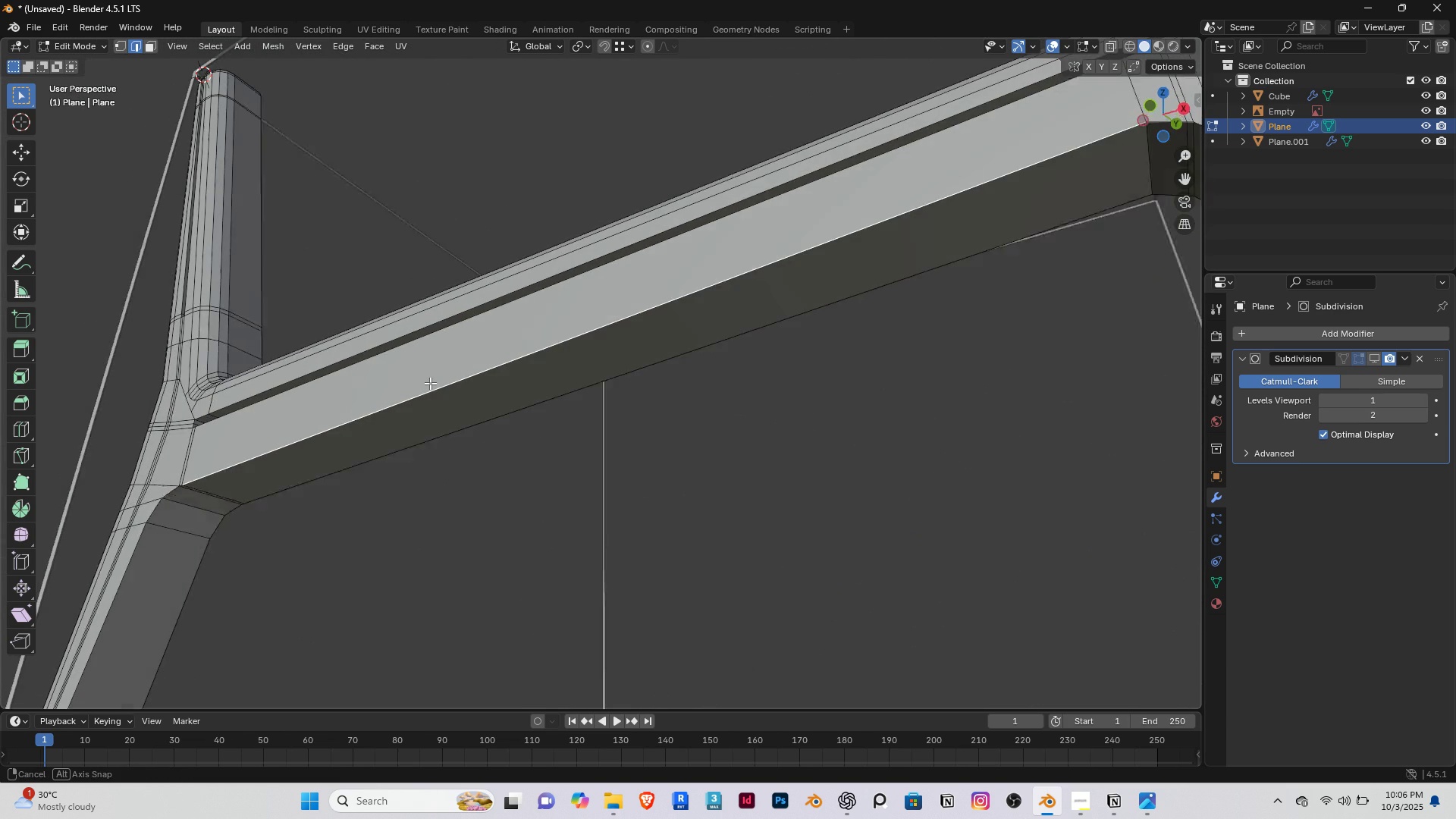 
scroll: coordinate [150, 492], scroll_direction: up, amount: 2.0